 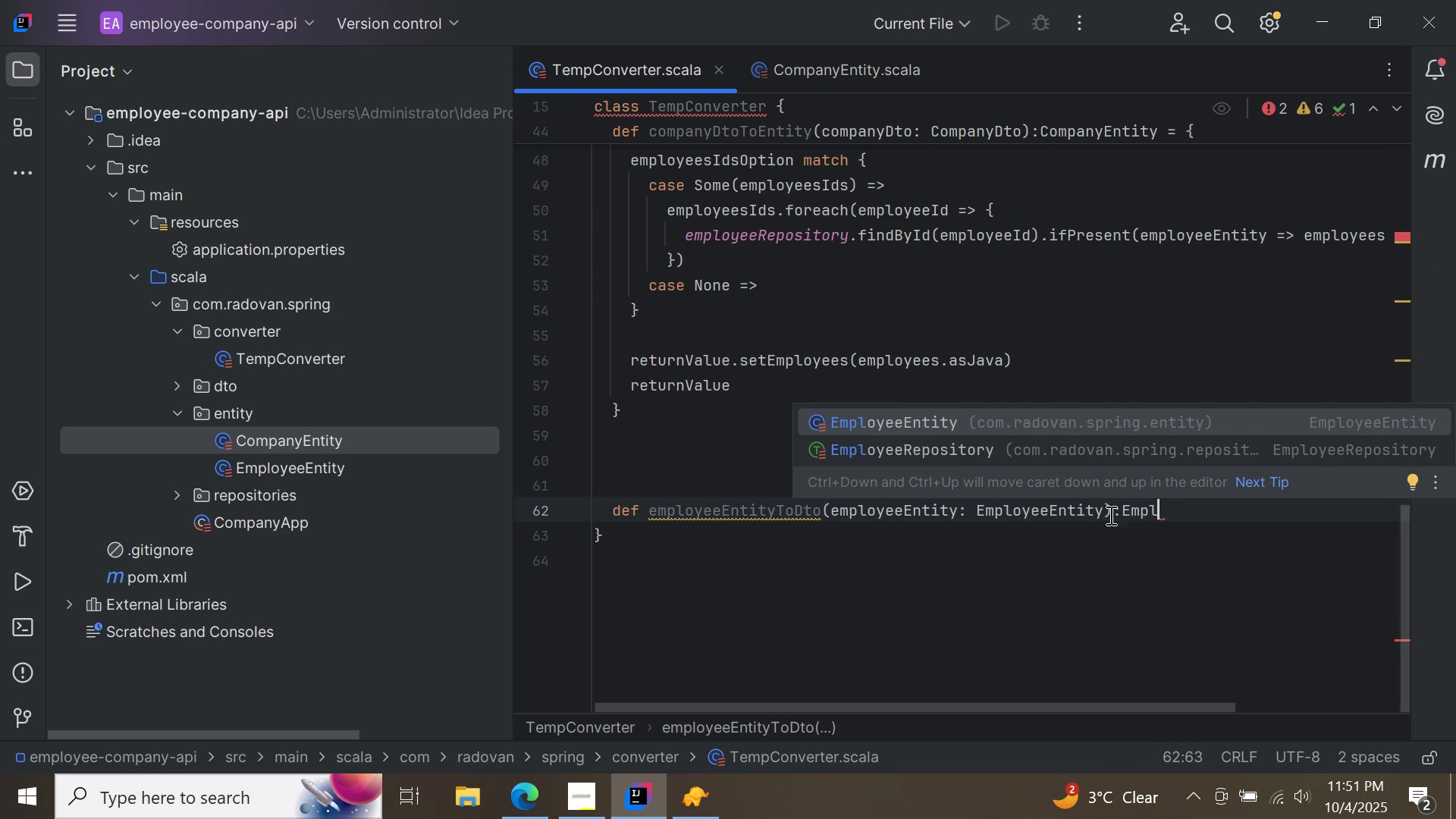 
key(Control+ControlLeft)
 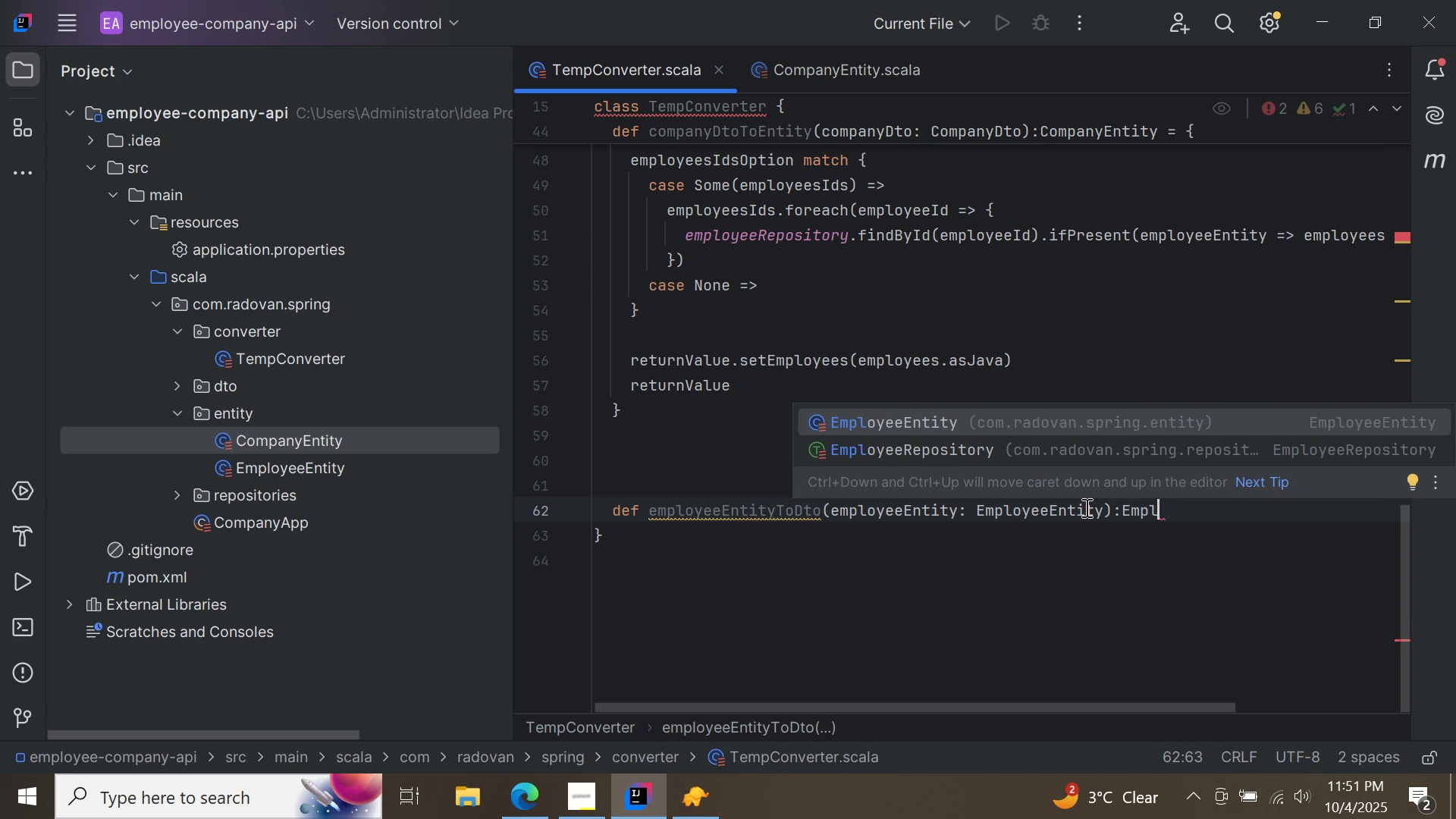 
key(Control+Space)
 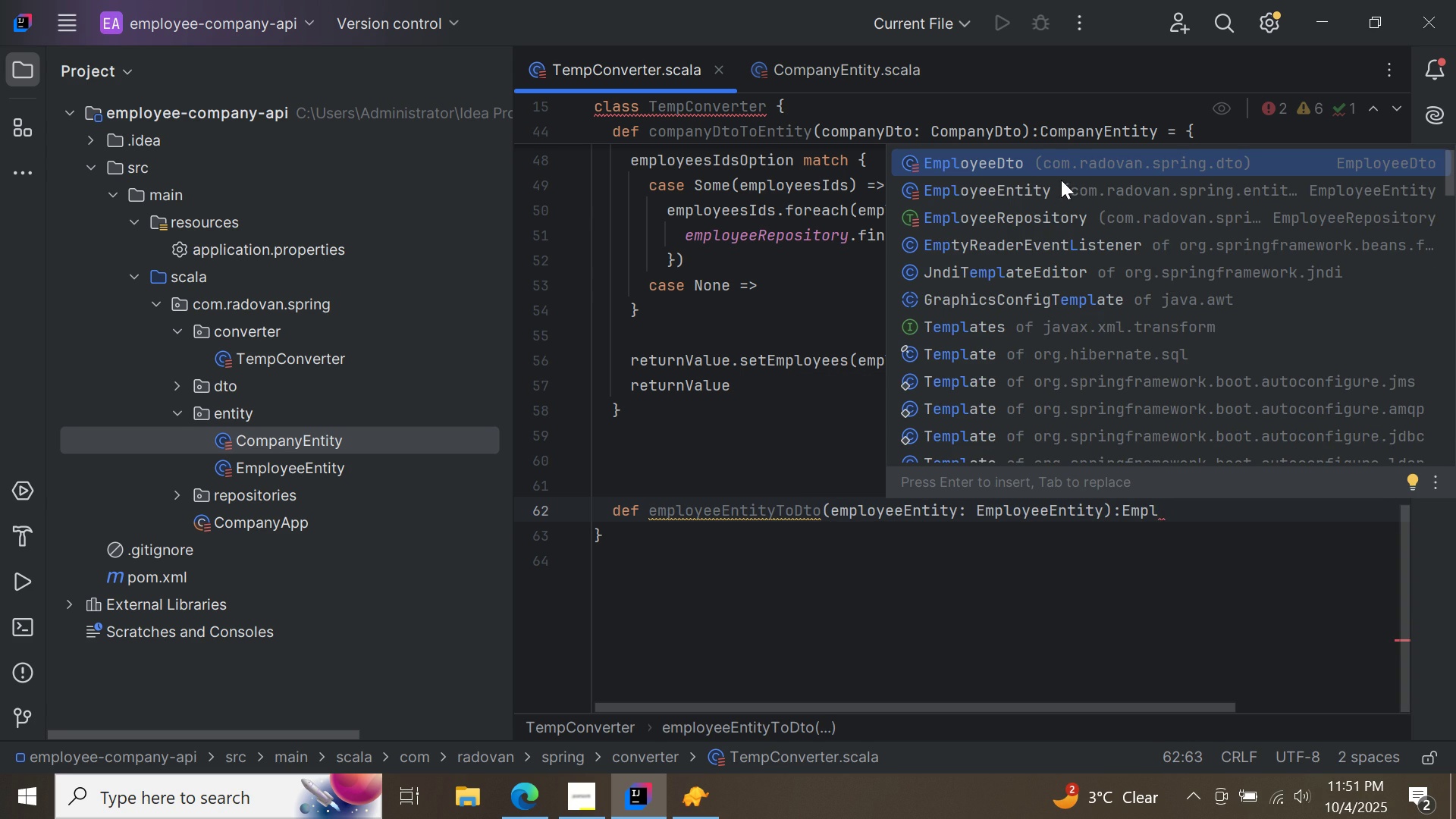 
double_click([1060, 155])
 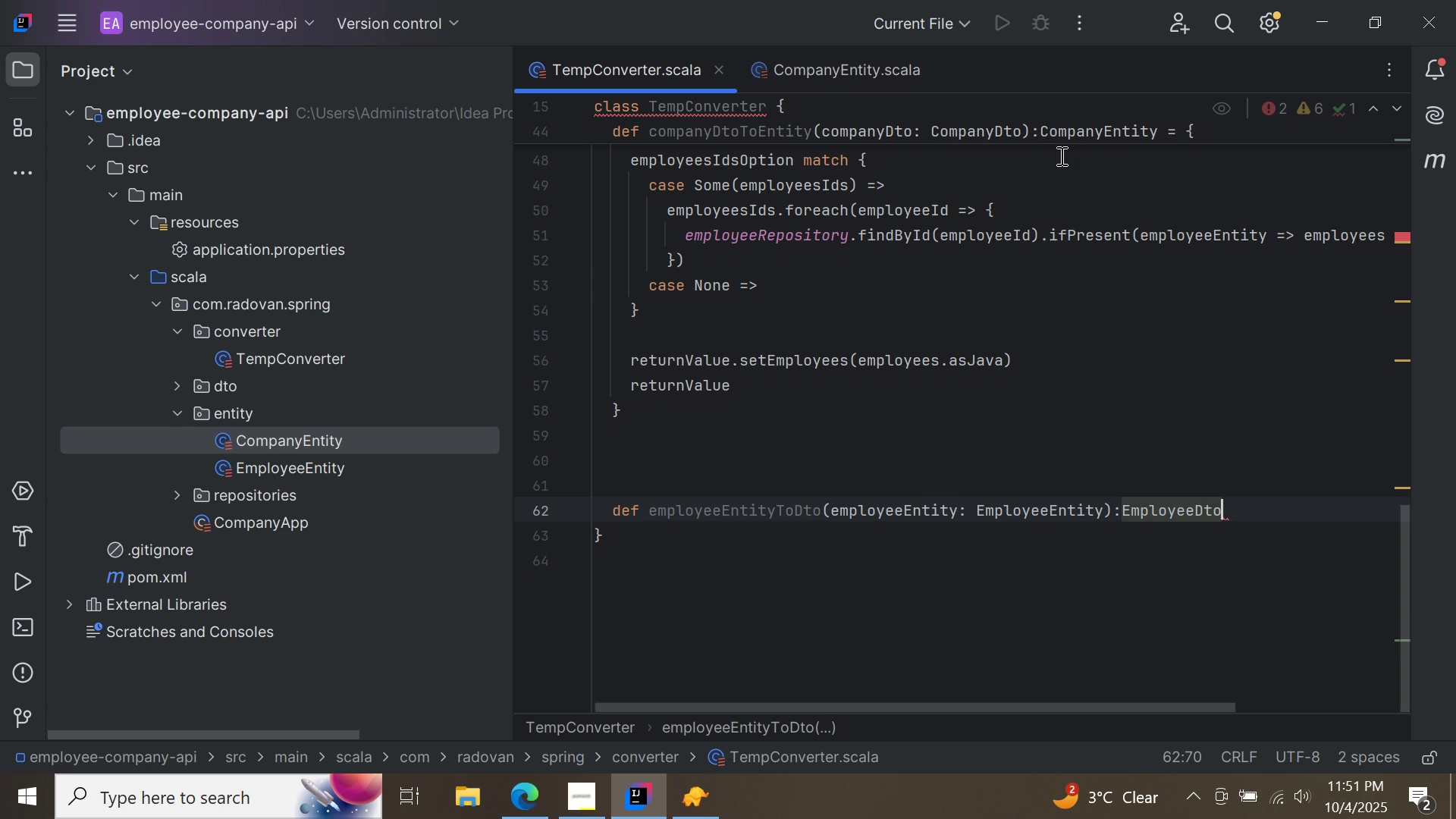 
key(Space)
 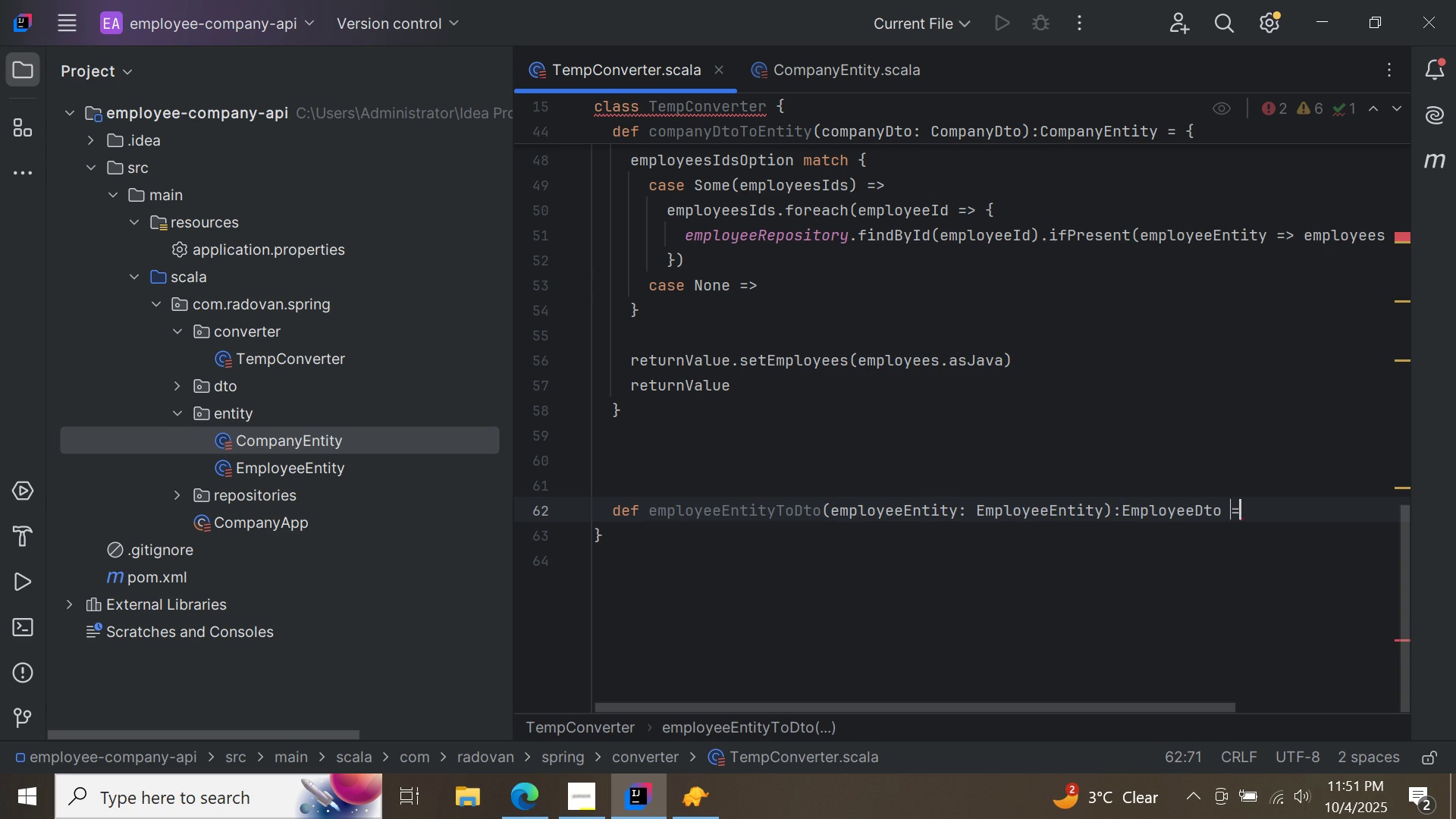 
key(Equal)
 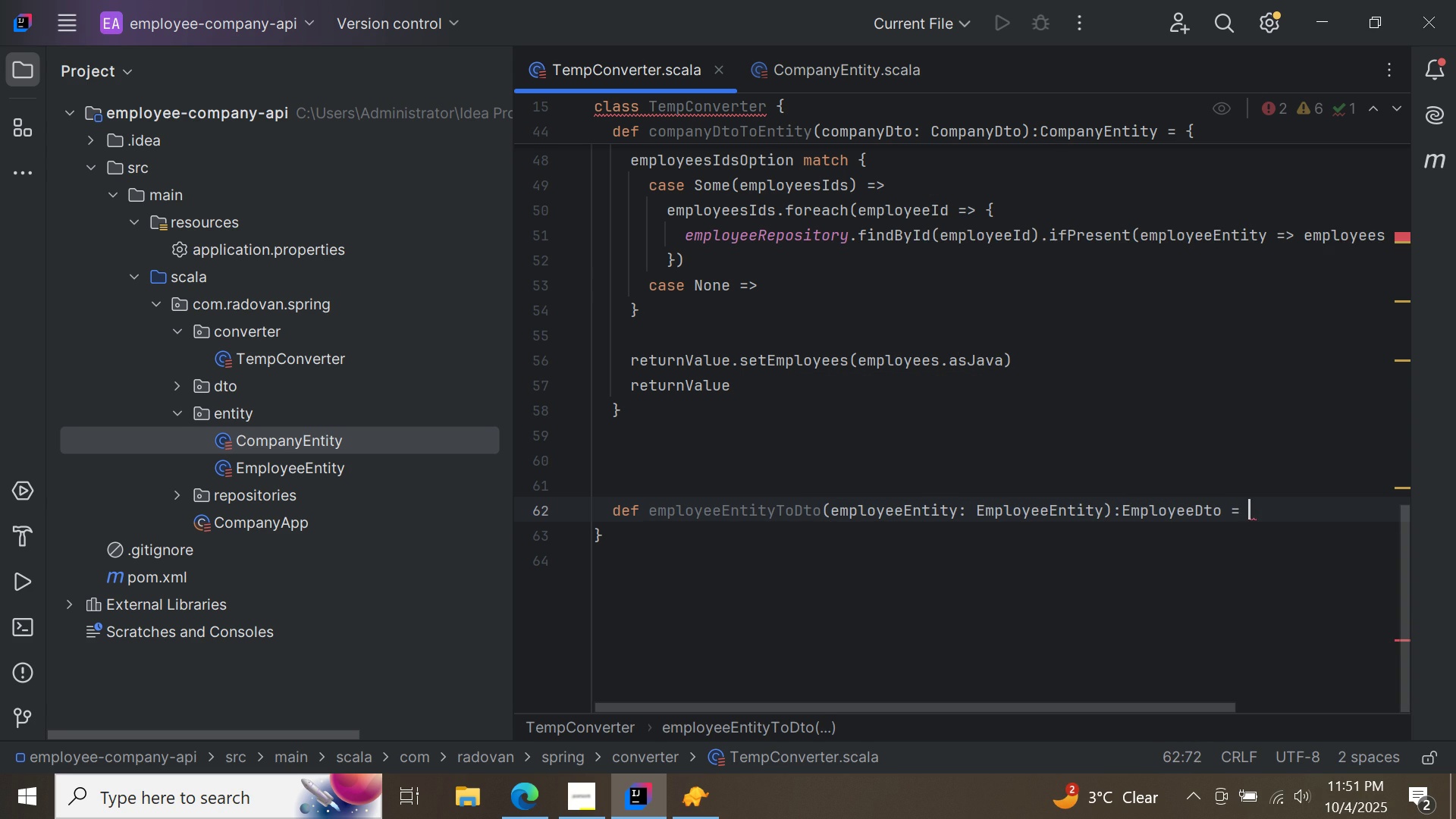 
key(Space)